 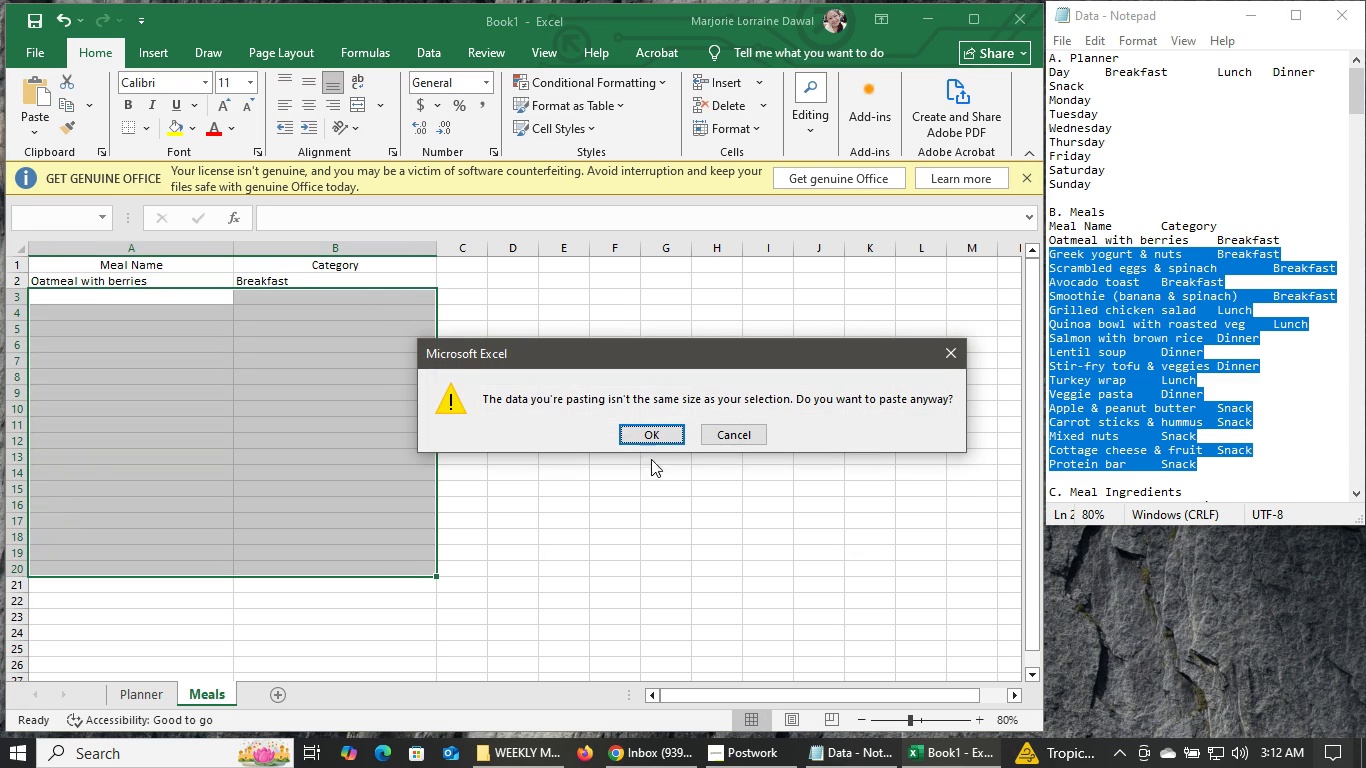 
left_click([658, 436])
 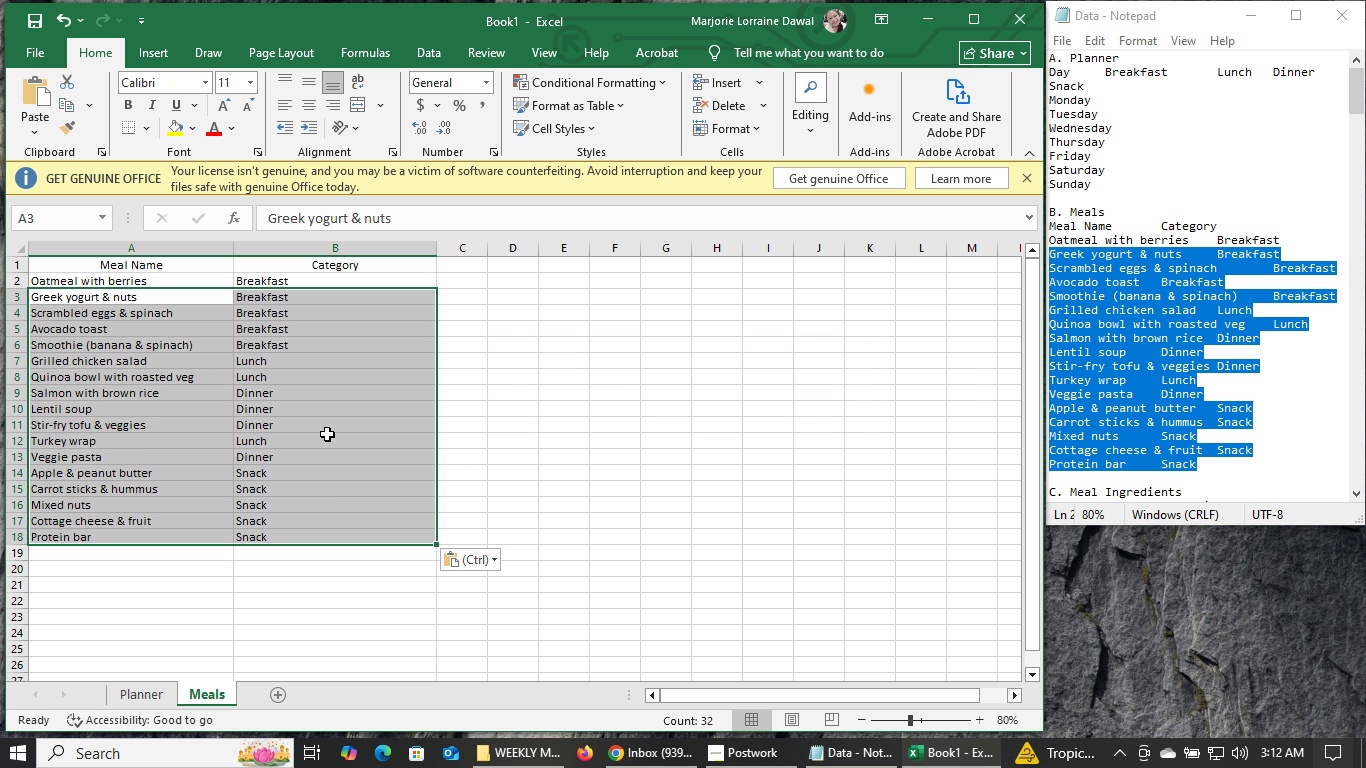 
wait(11.21)
 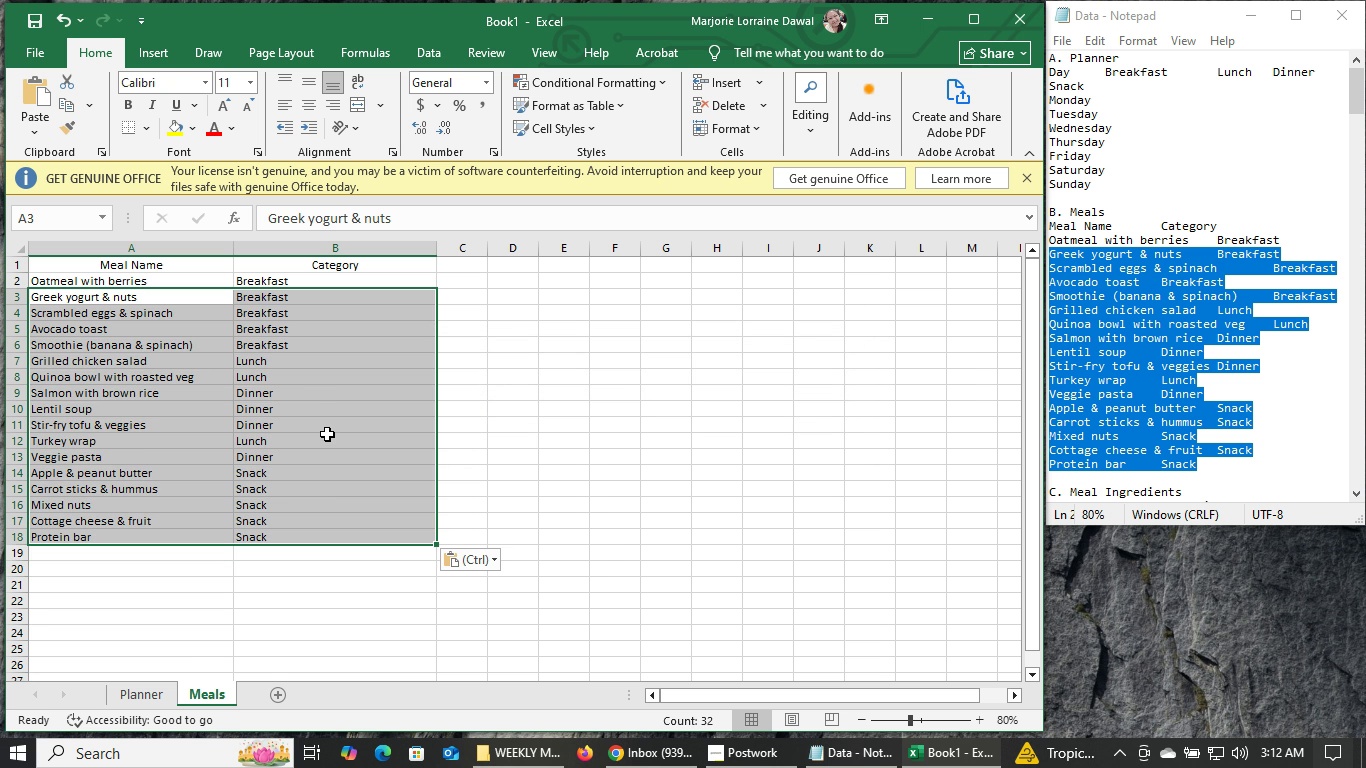 
left_click([352, 576])
 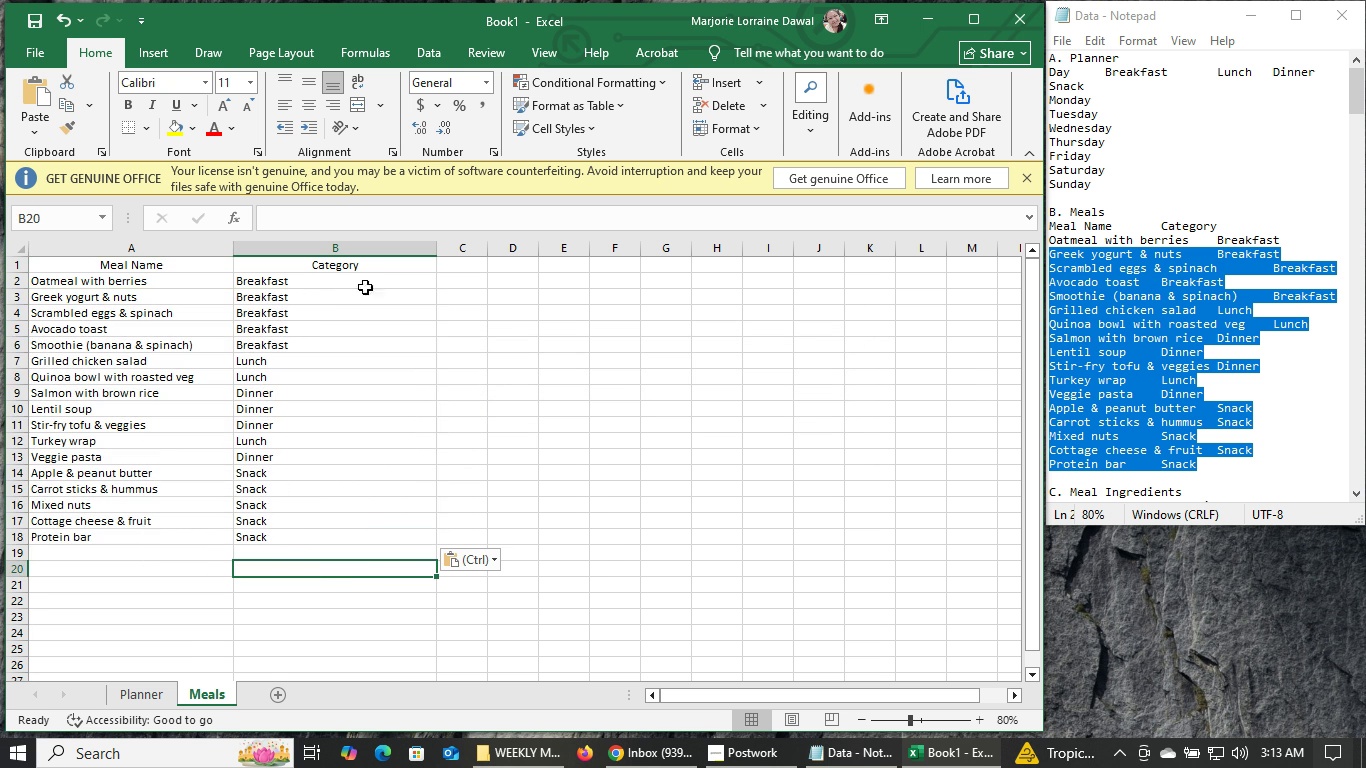 
scroll: coordinate [1193, 358], scroll_direction: up, amount: 1.0
 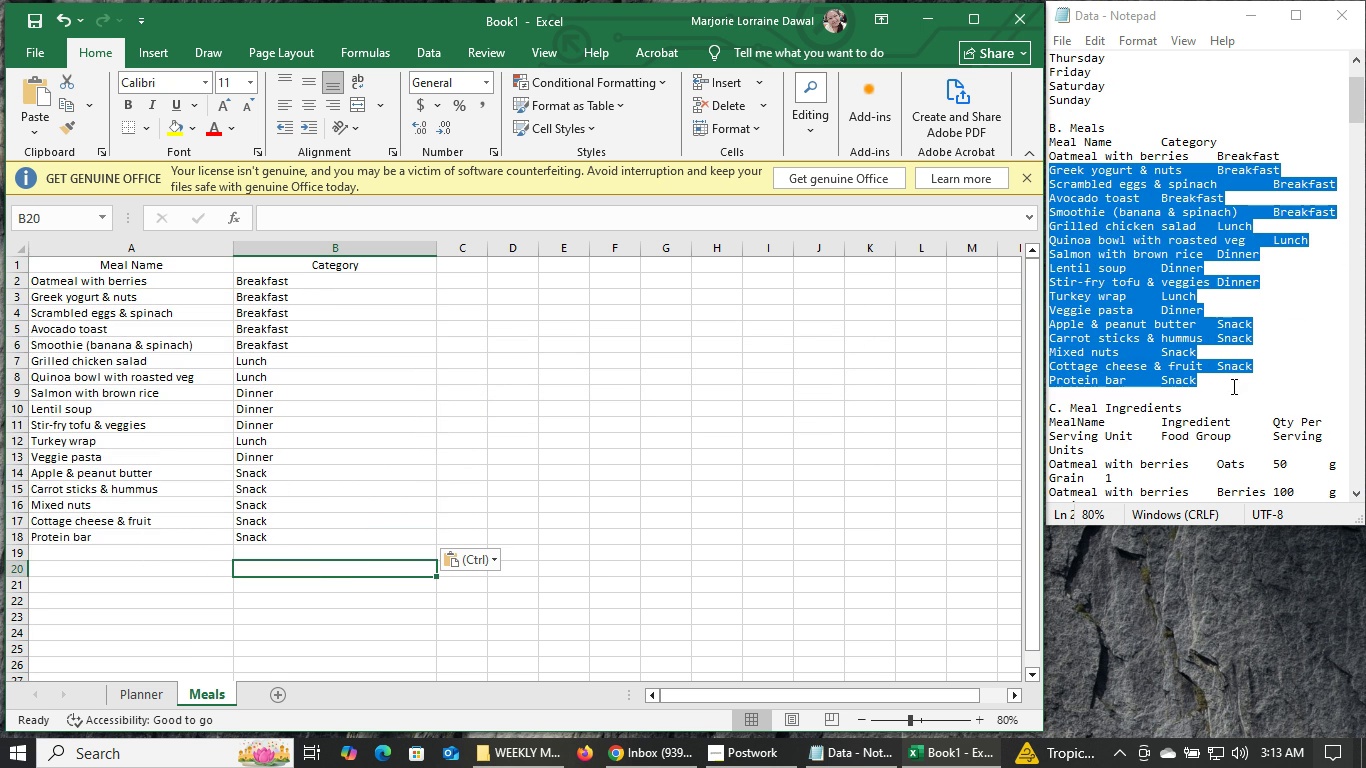 
scroll: coordinate [1232, 385], scroll_direction: down, amount: 1.0
 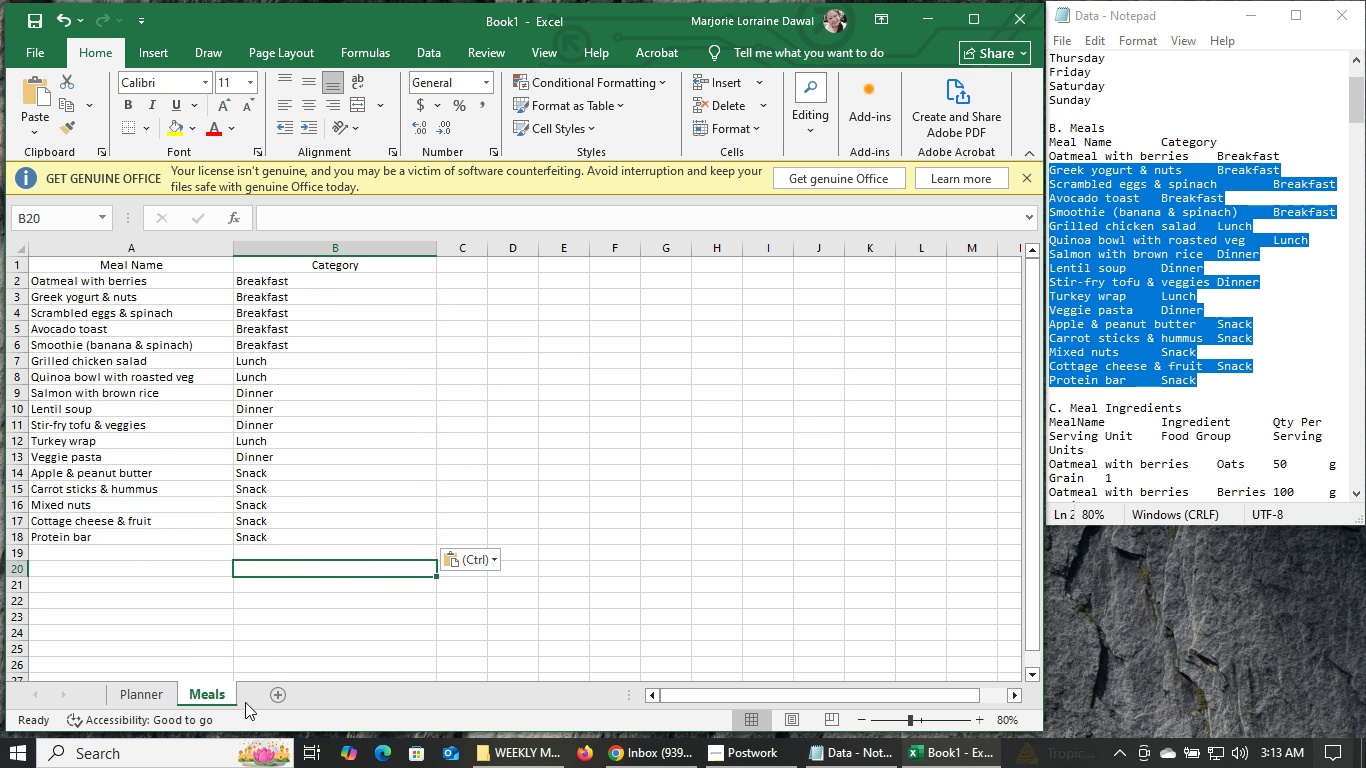 
left_click([277, 694])
 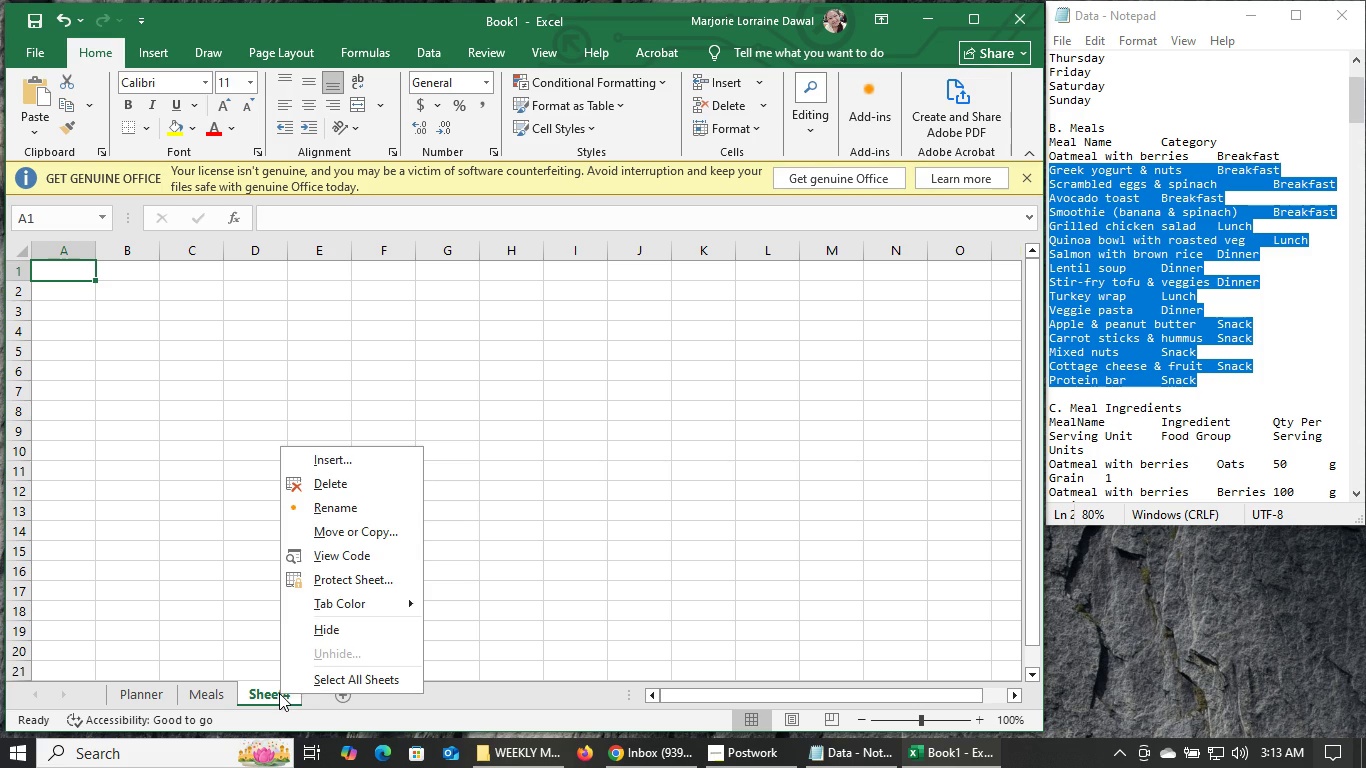 
right_click([279, 693])
 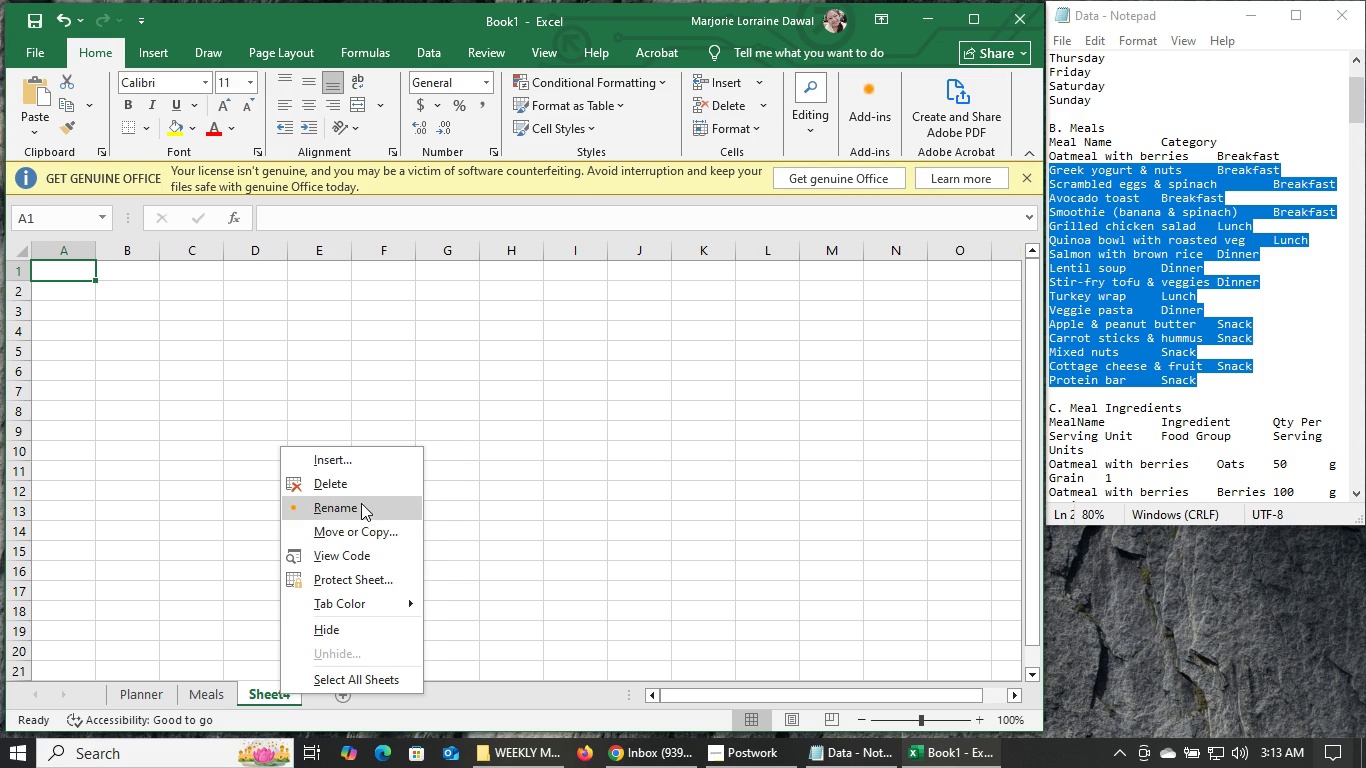 
left_click([361, 503])